 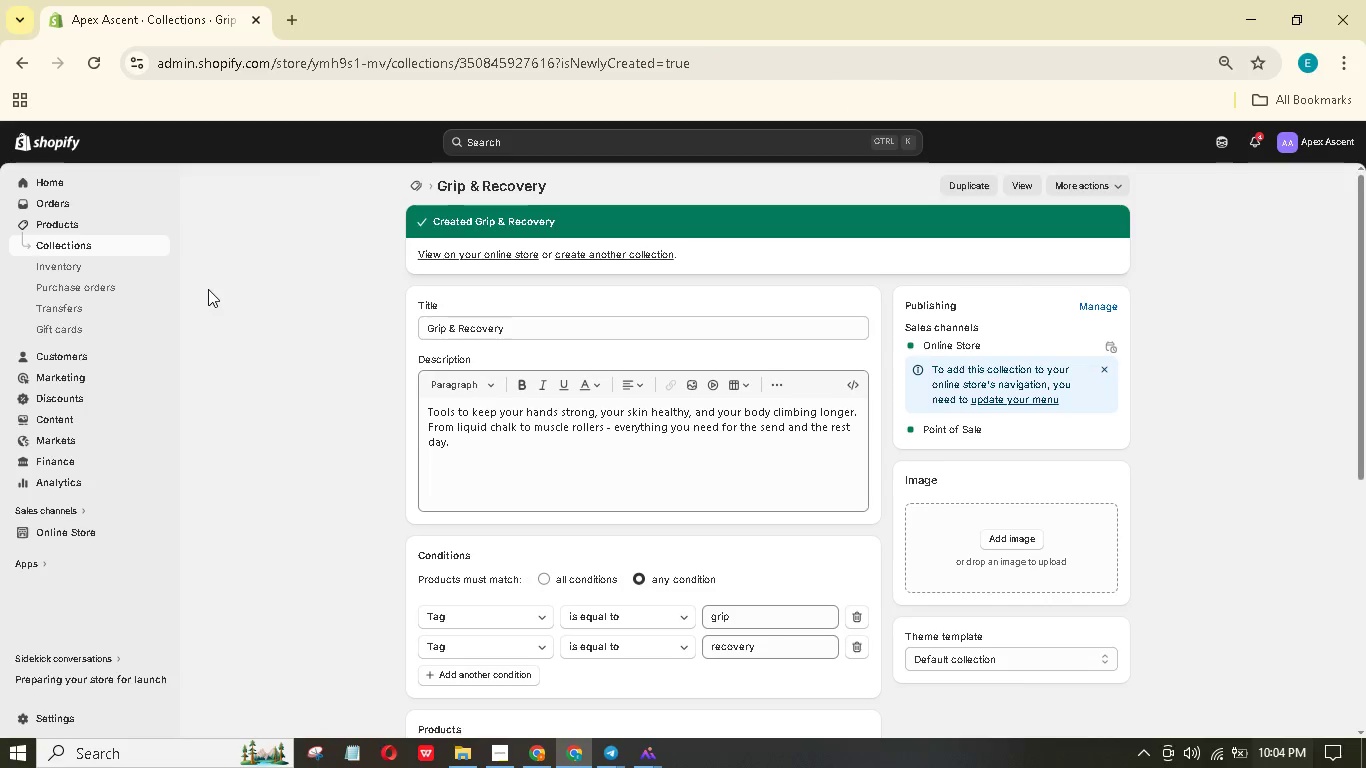 
left_click([95, 227])
 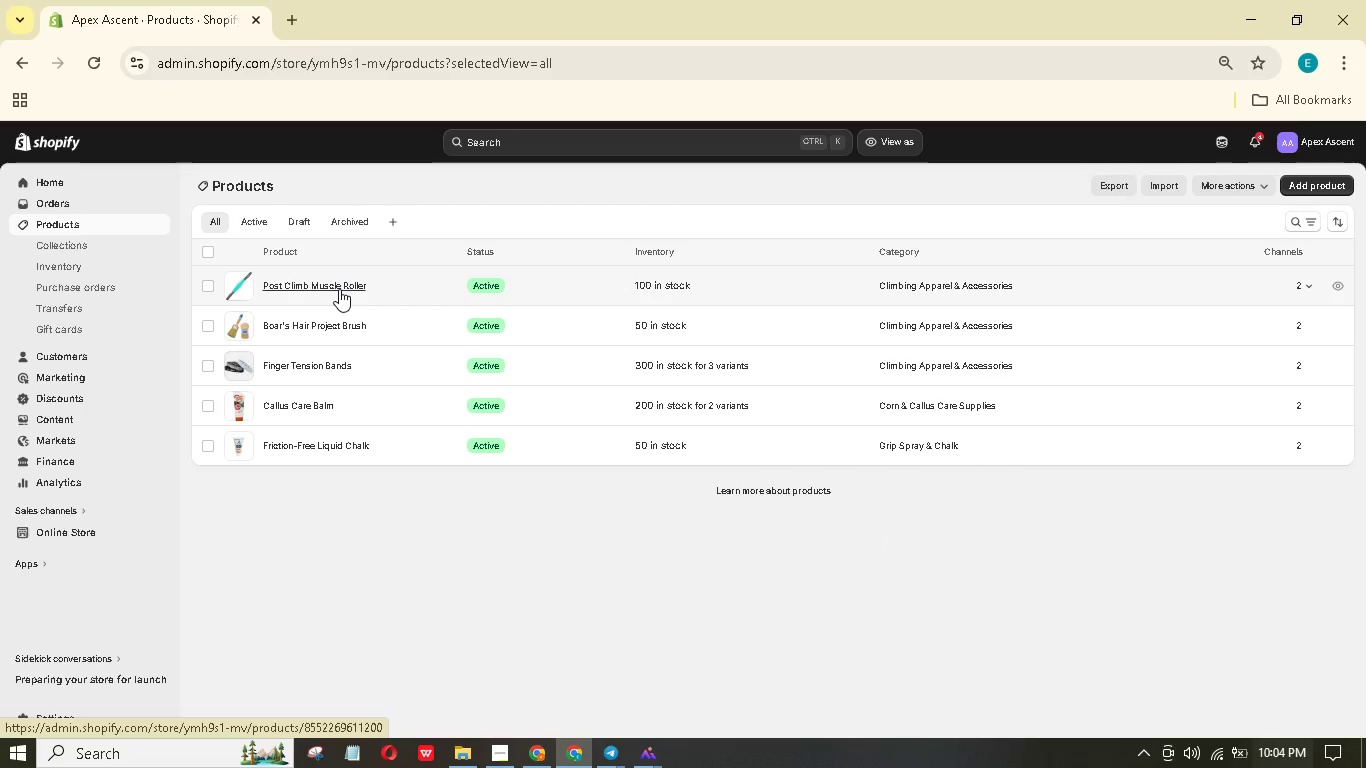 
wait(6.0)
 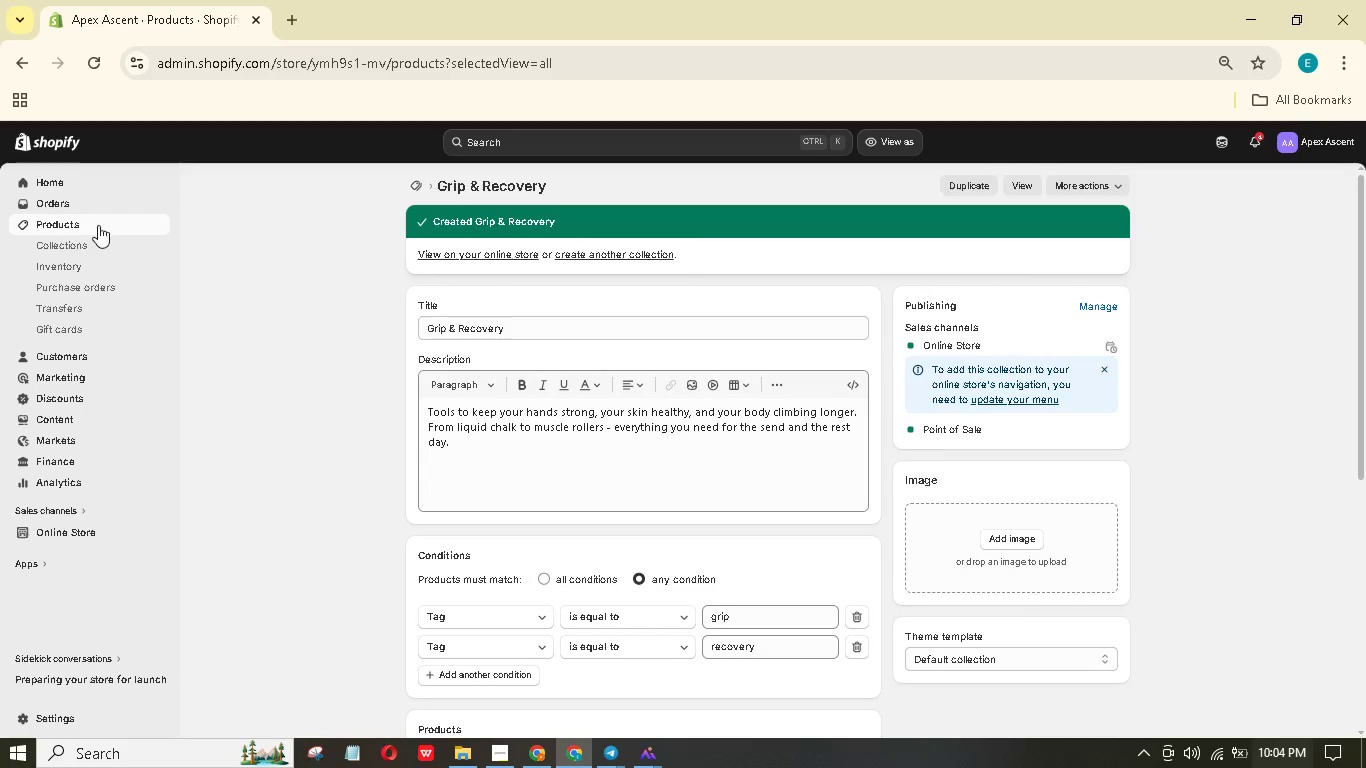 
left_click([345, 289])
 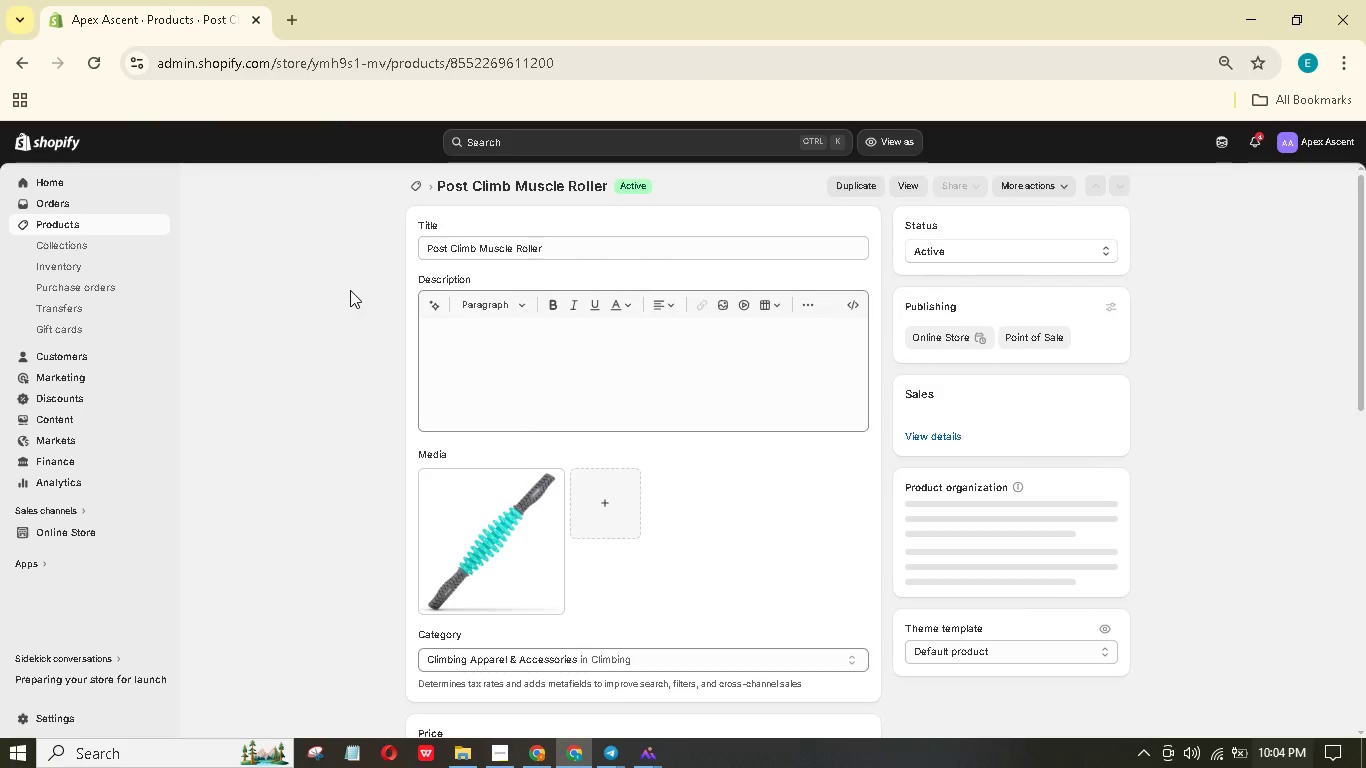 
scroll: coordinate [276, 435], scroll_direction: down, amount: 24.0
 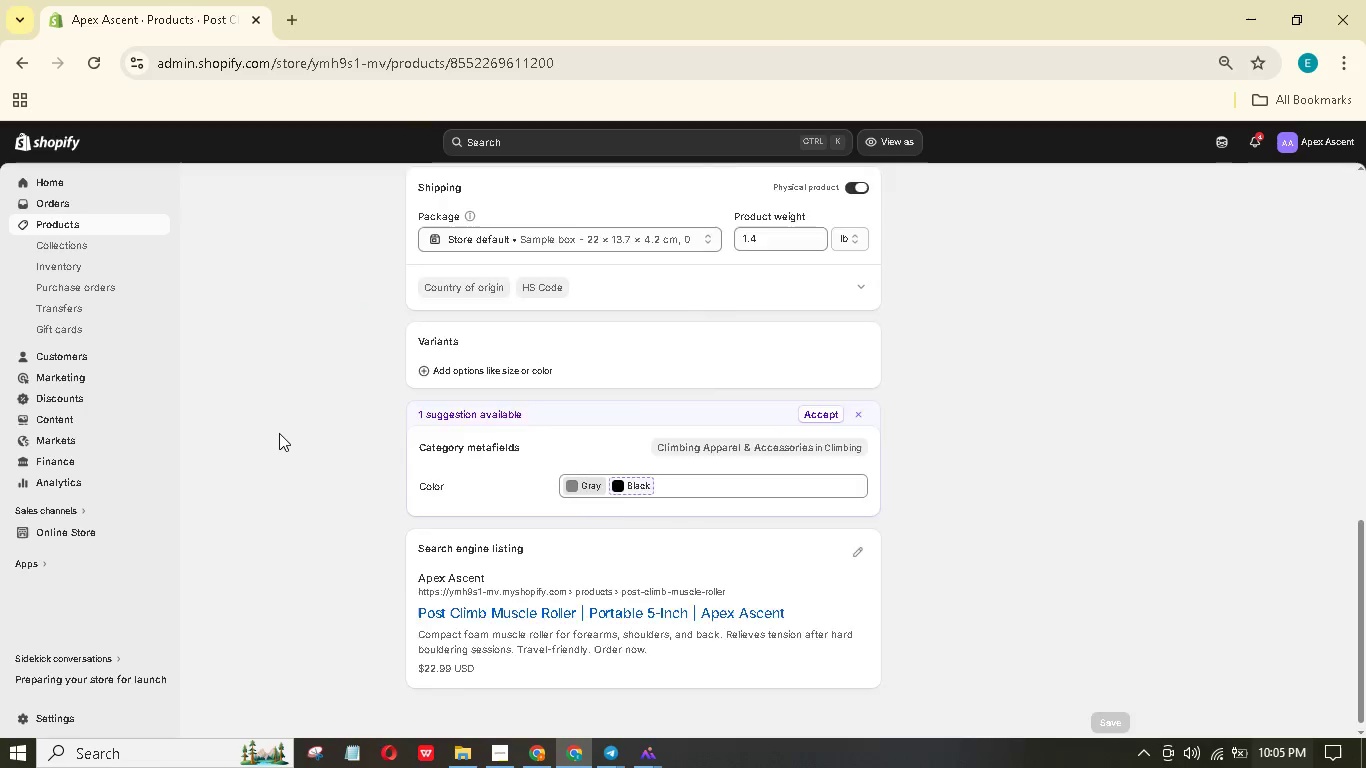 
scroll: coordinate [698, 258], scroll_direction: up, amount: 18.0
 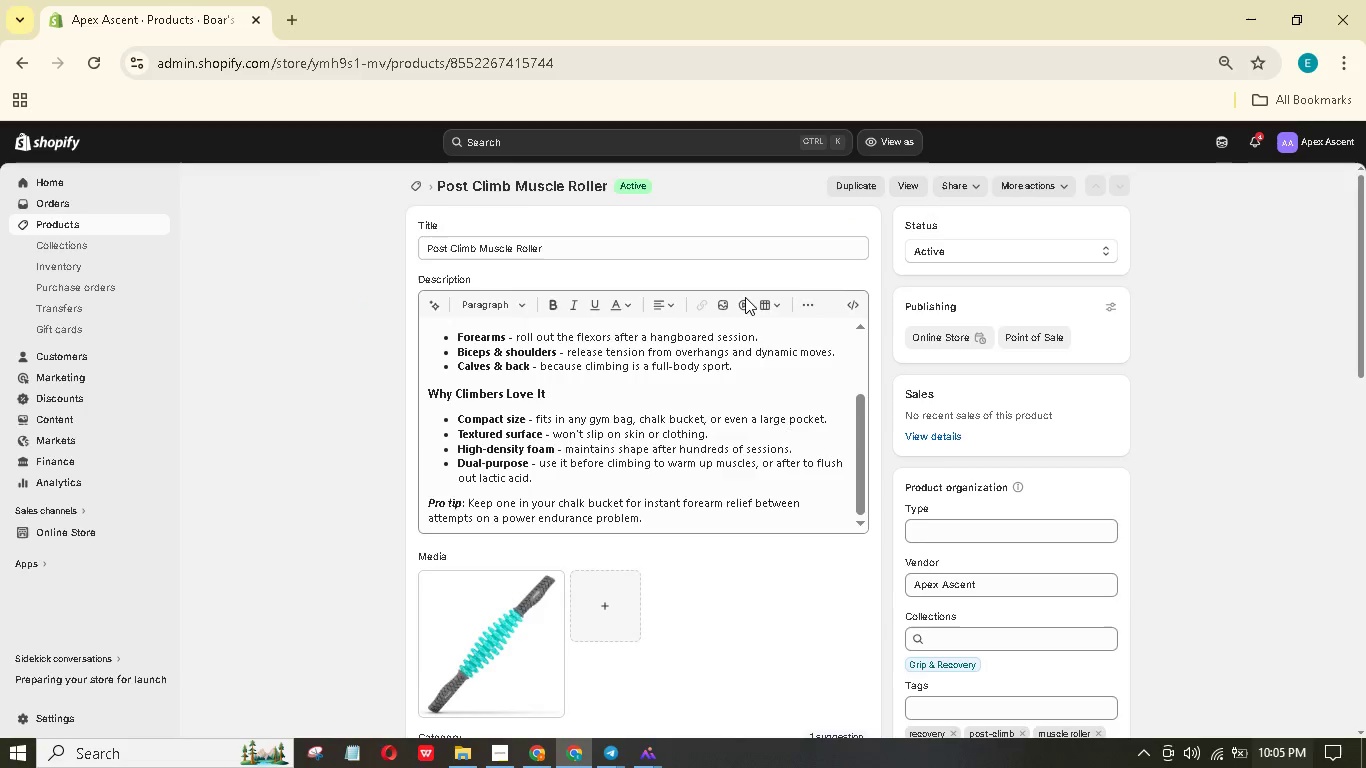 
scroll: coordinate [443, 432], scroll_direction: down, amount: 13.0
 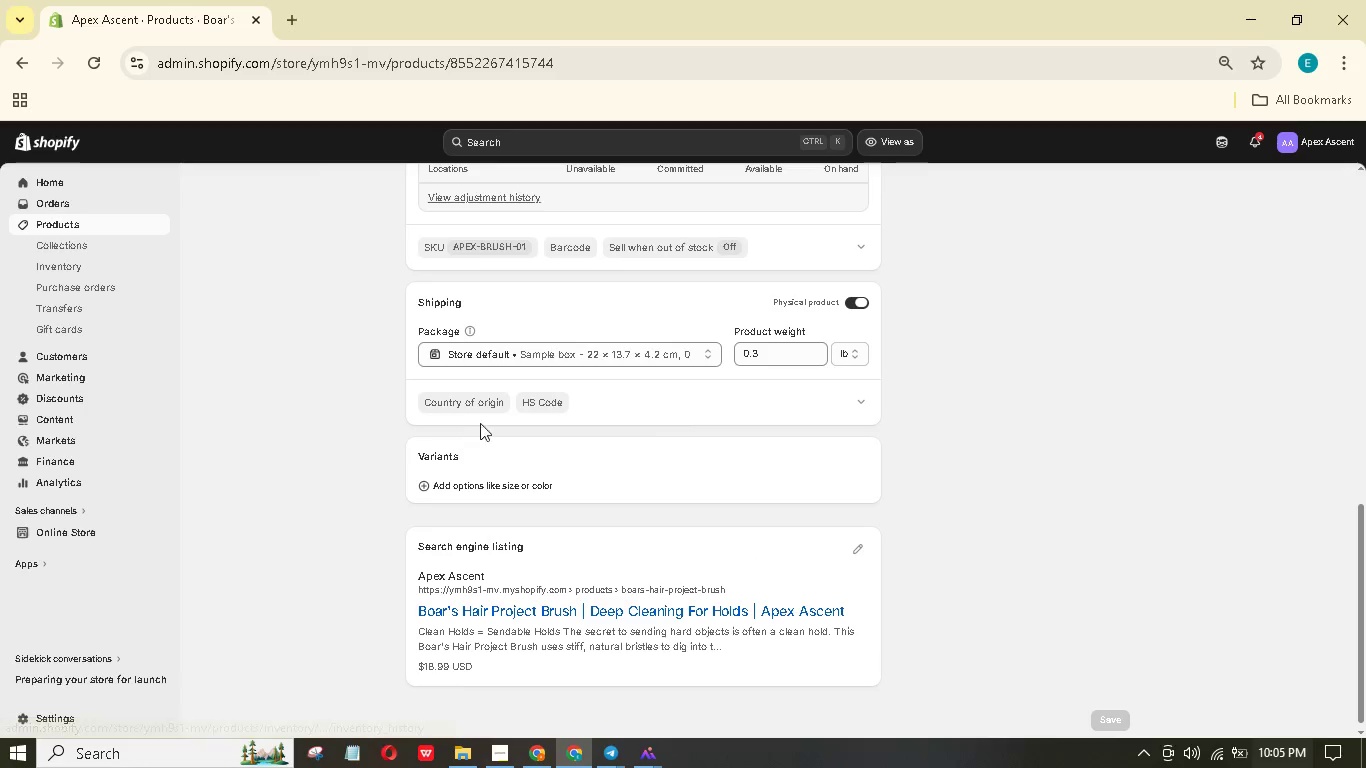 
scroll: coordinate [1068, 247], scroll_direction: up, amount: 16.0
 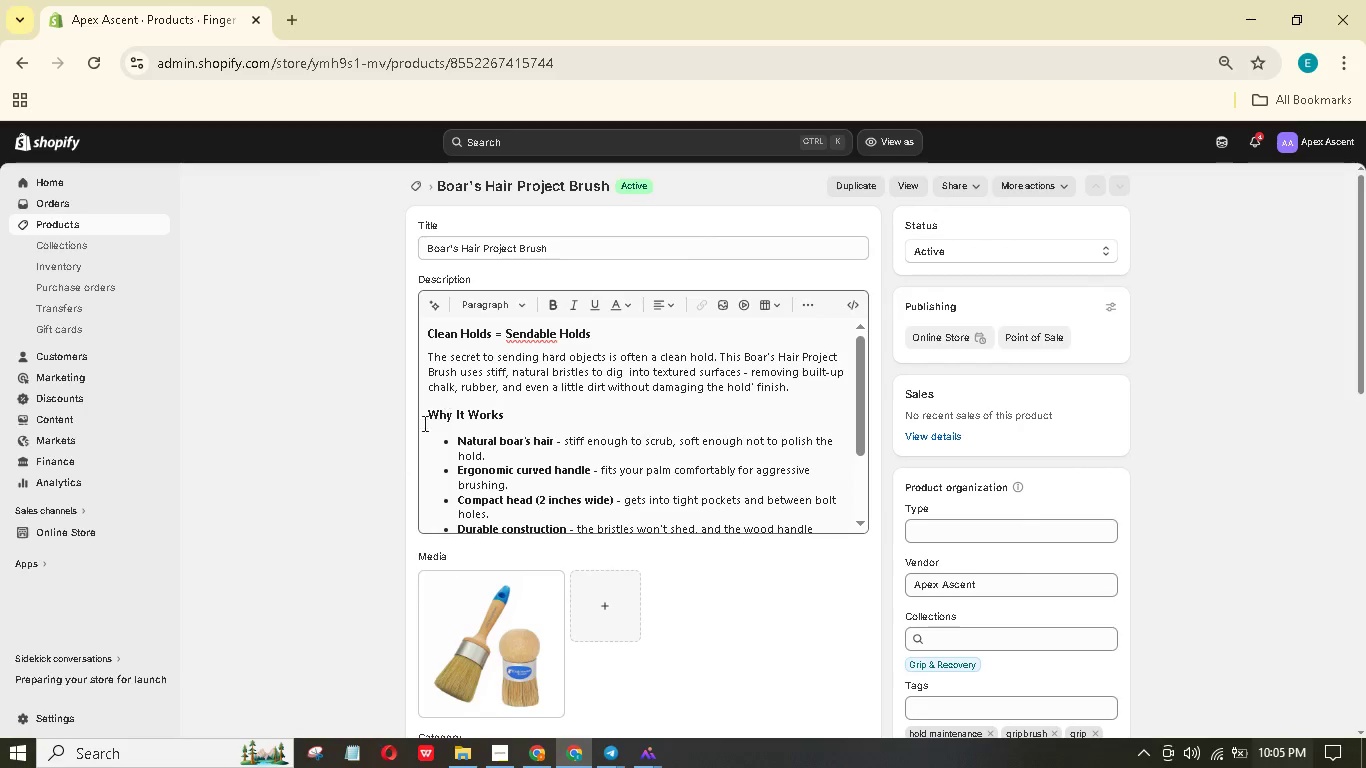 
scroll: coordinate [363, 464], scroll_direction: down, amount: 16.0
 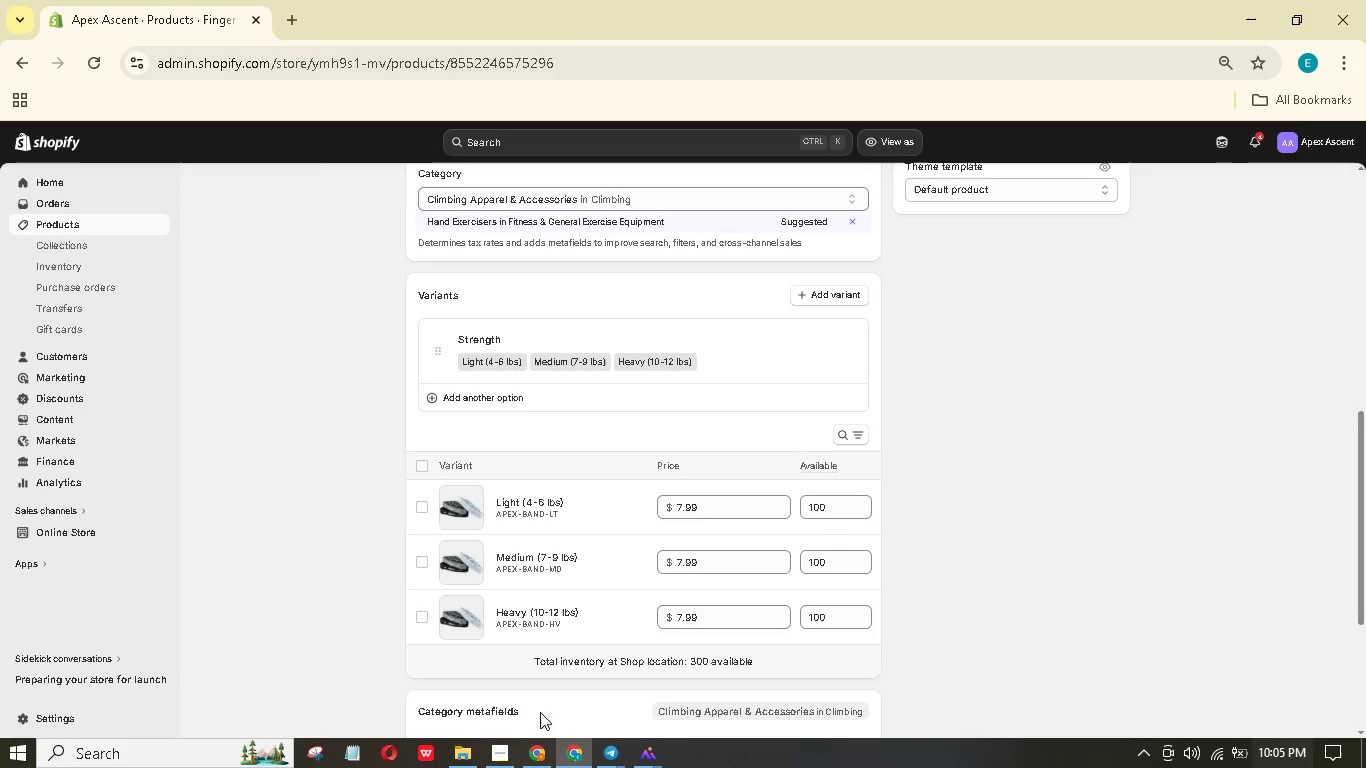 
left_click([514, 747])